 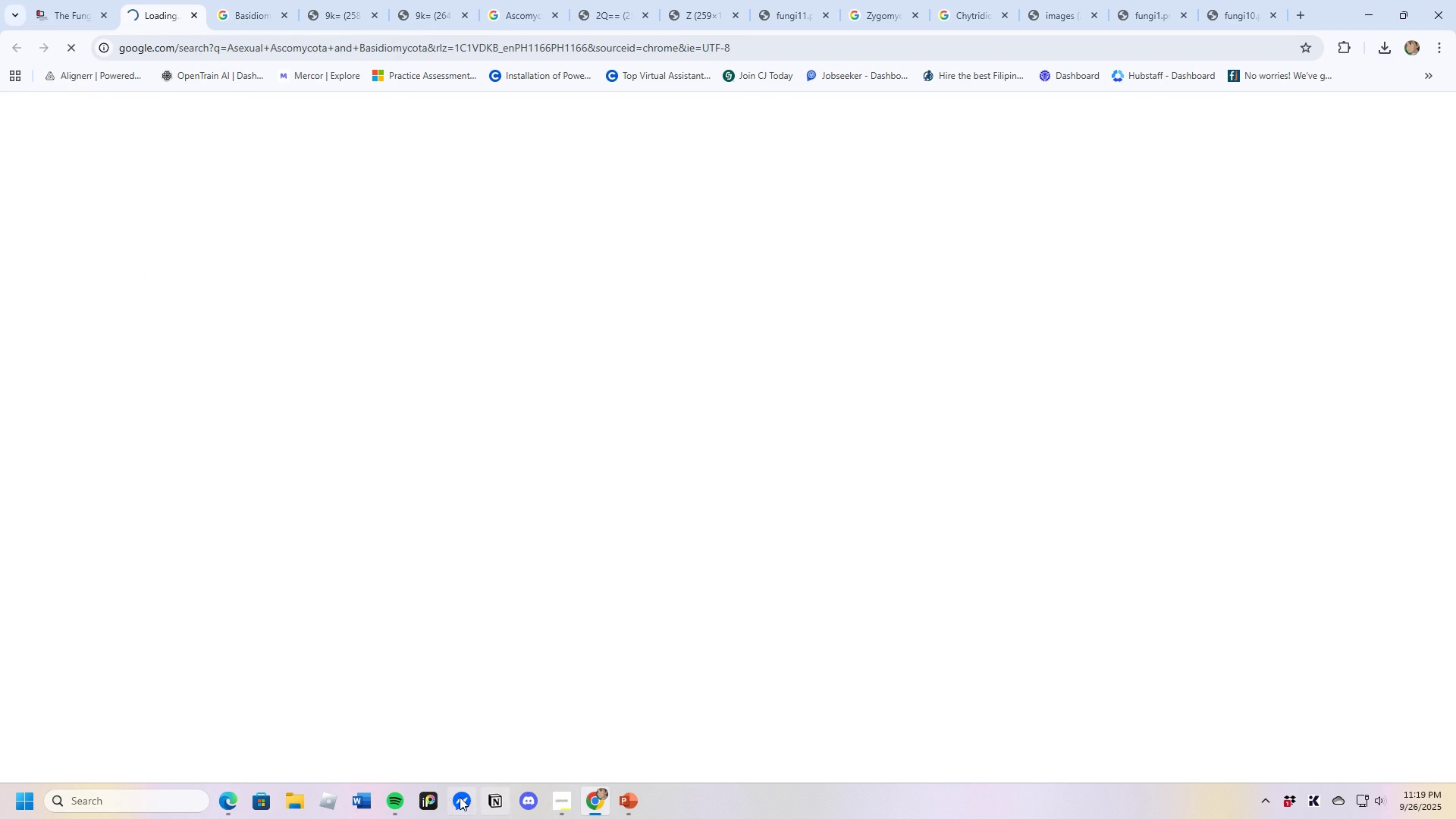 
left_click([601, 808])
 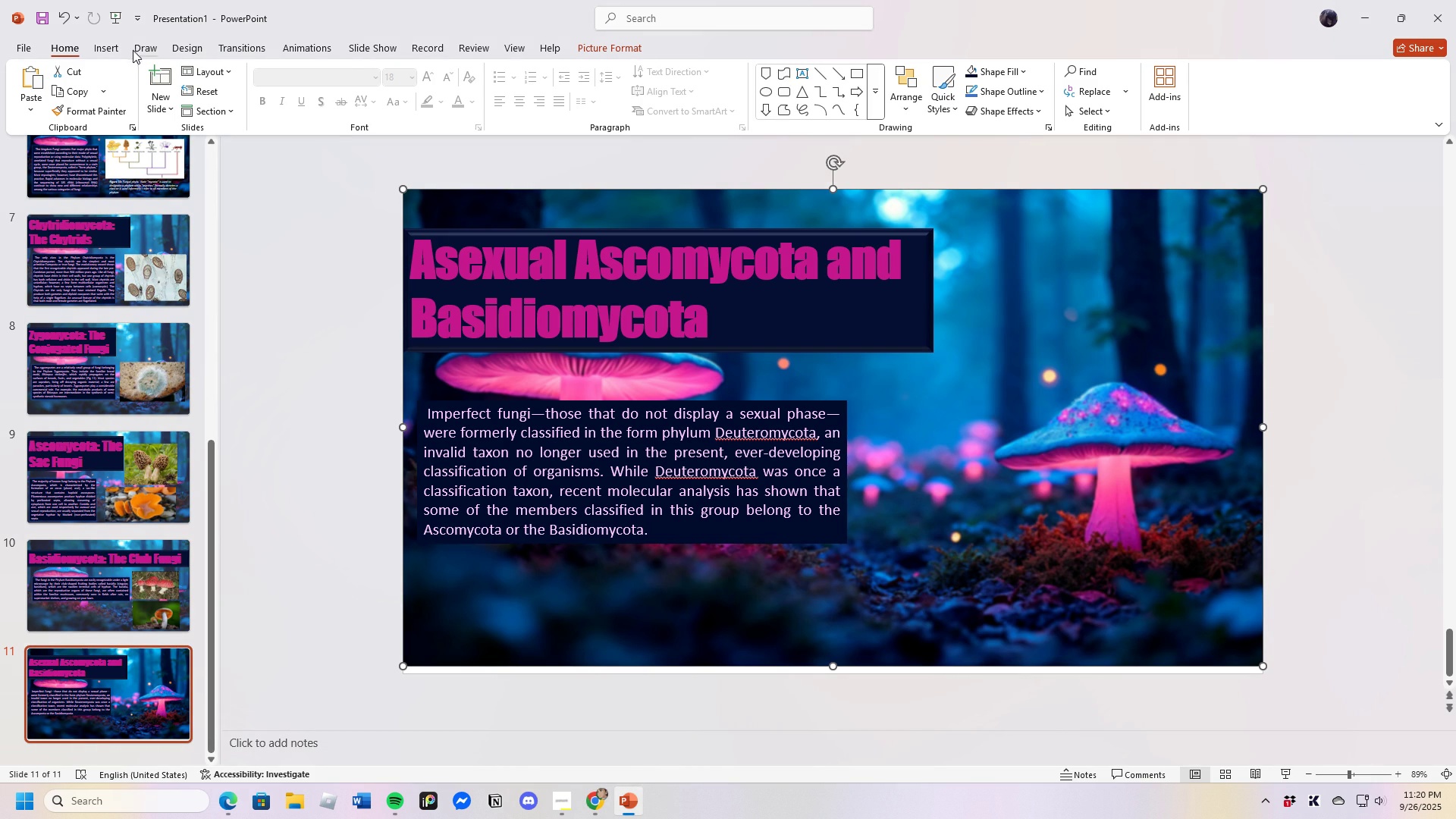 
left_click([115, 40])
 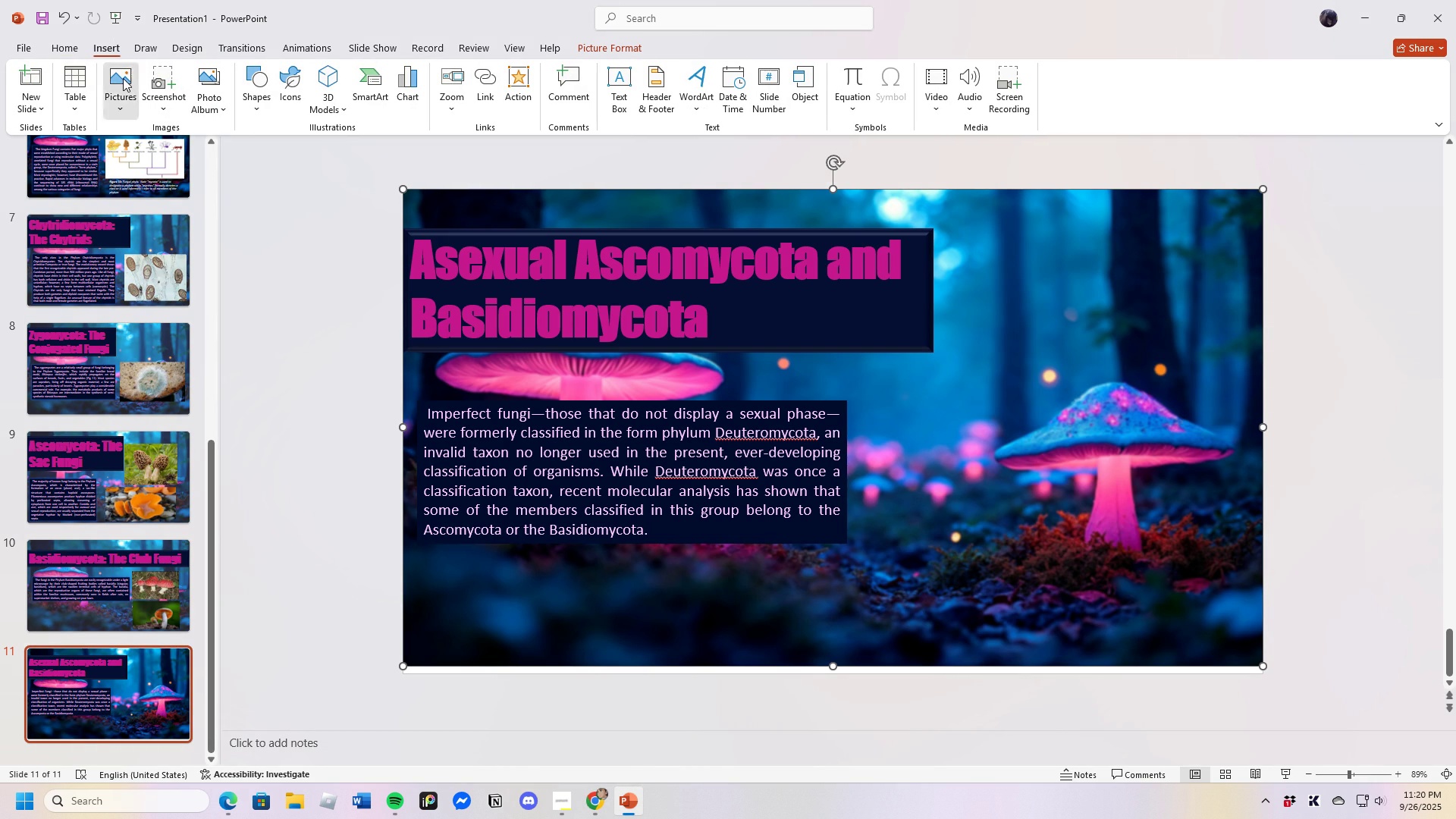 
left_click([123, 78])
 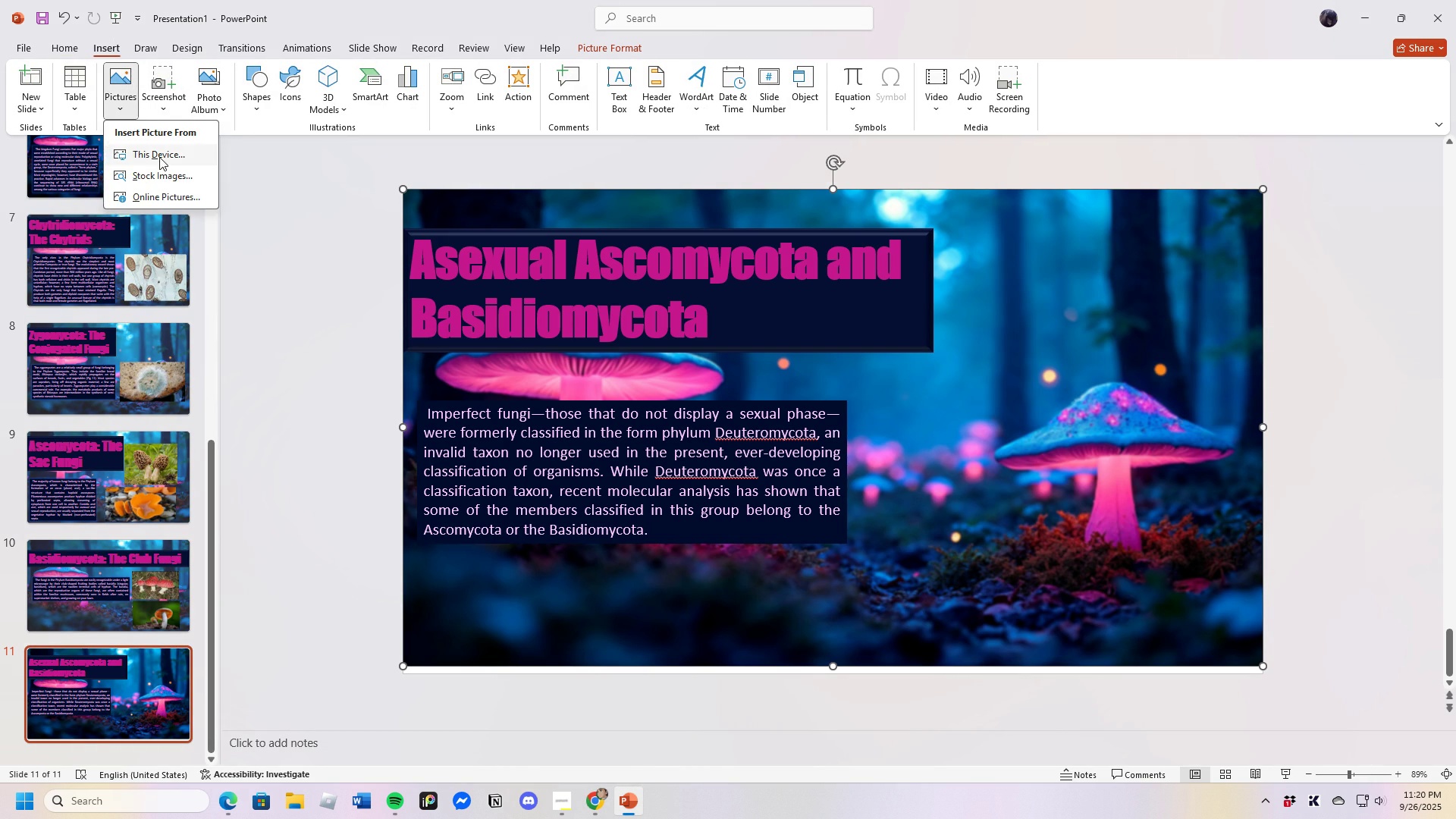 
left_click([159, 157])
 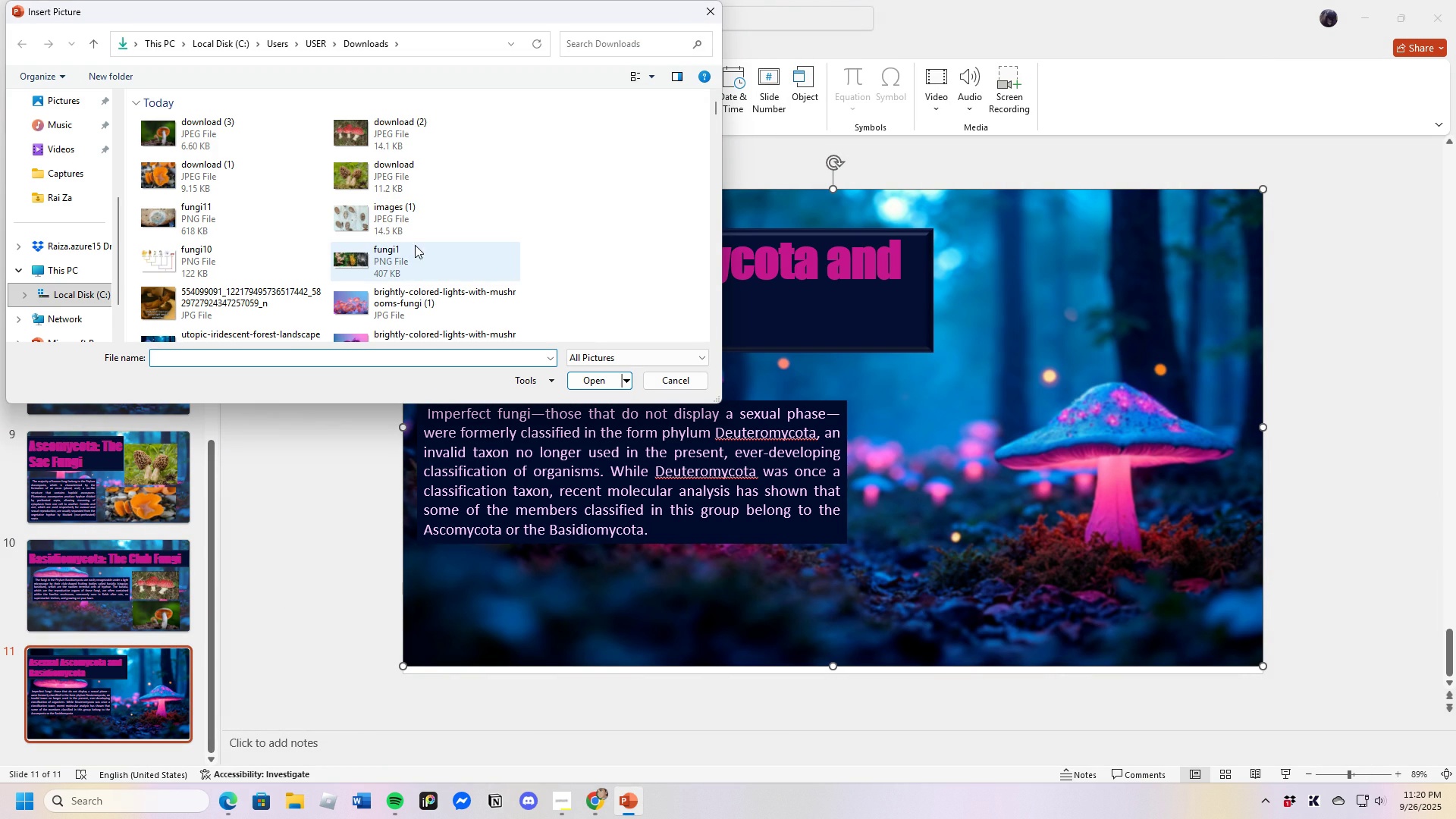 
scroll: coordinate [279, 258], scroll_direction: down, amount: 1.0
 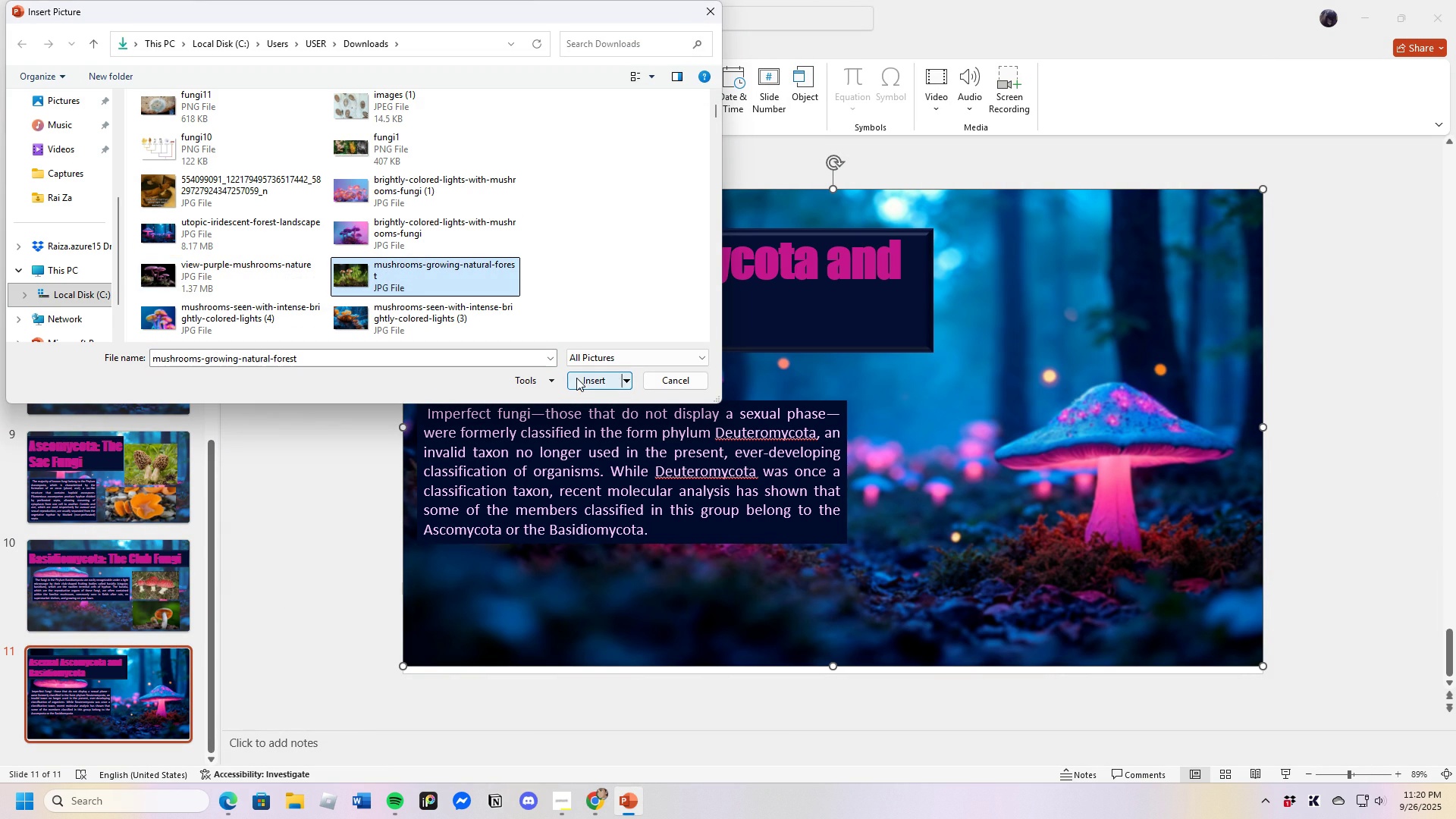 
left_click([582, 381])